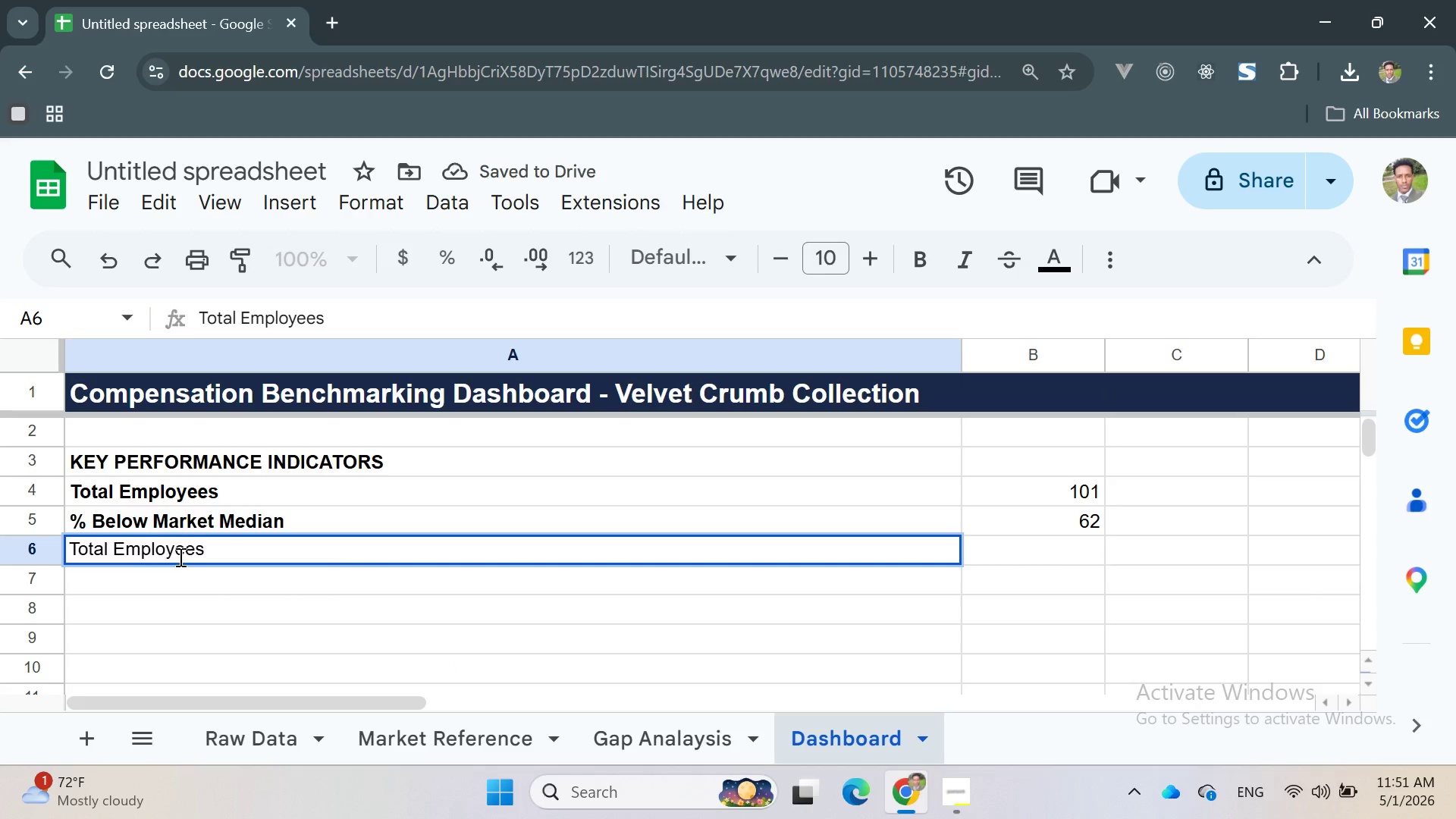 
double_click([177, 557])
 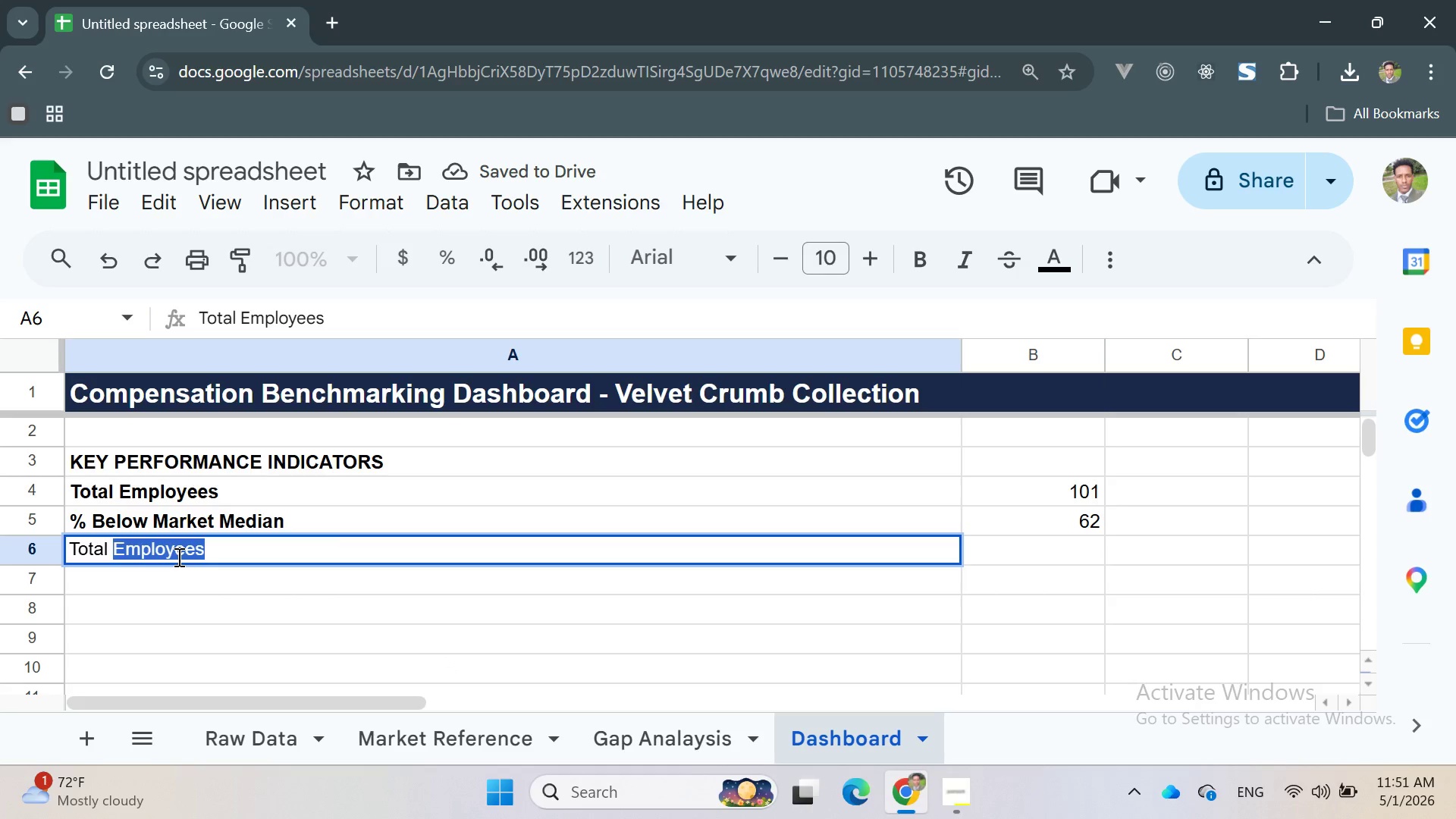 
key(Backspace)
type(Monthly Payroll)
 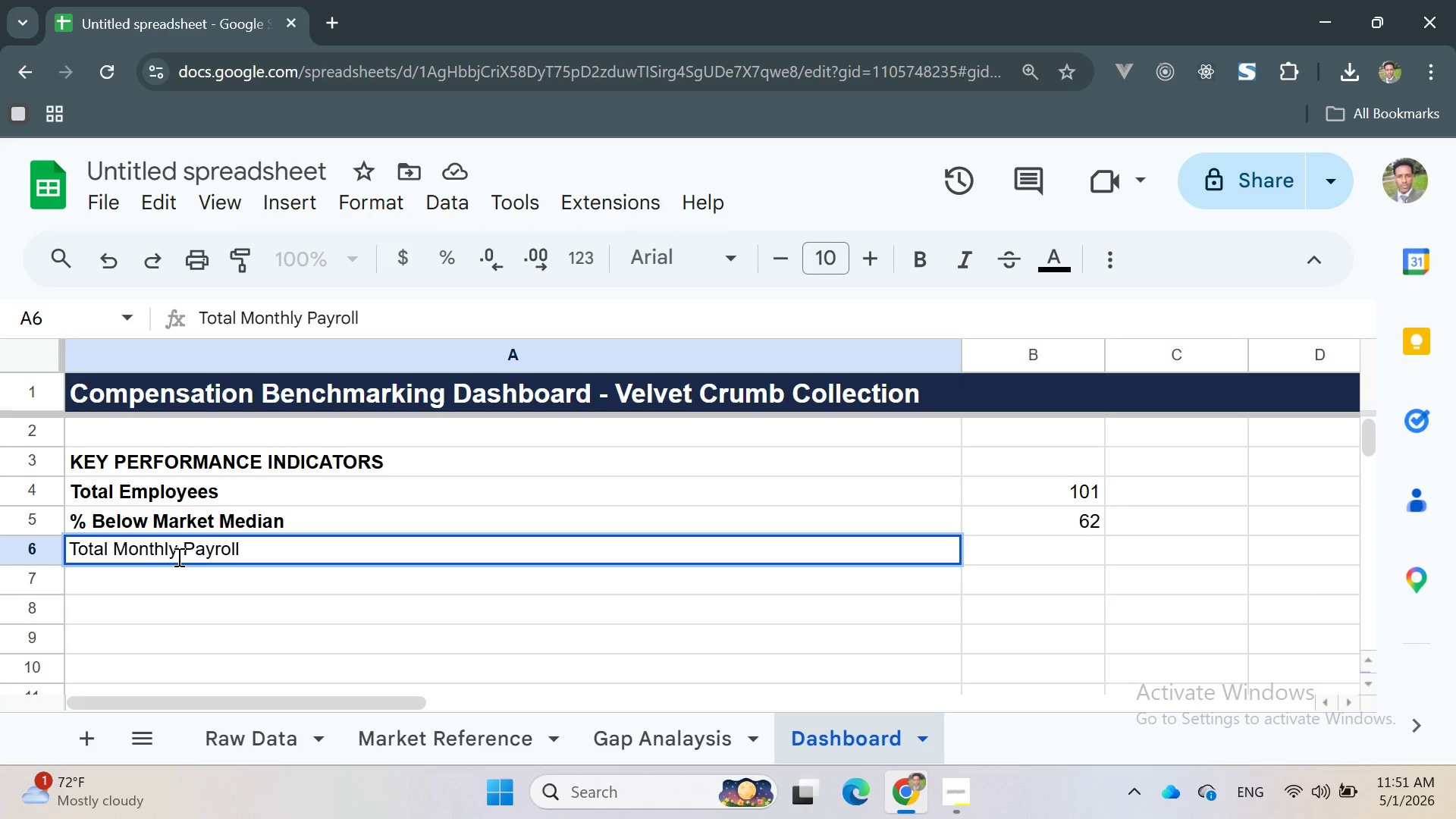 
double_click([177, 557])
 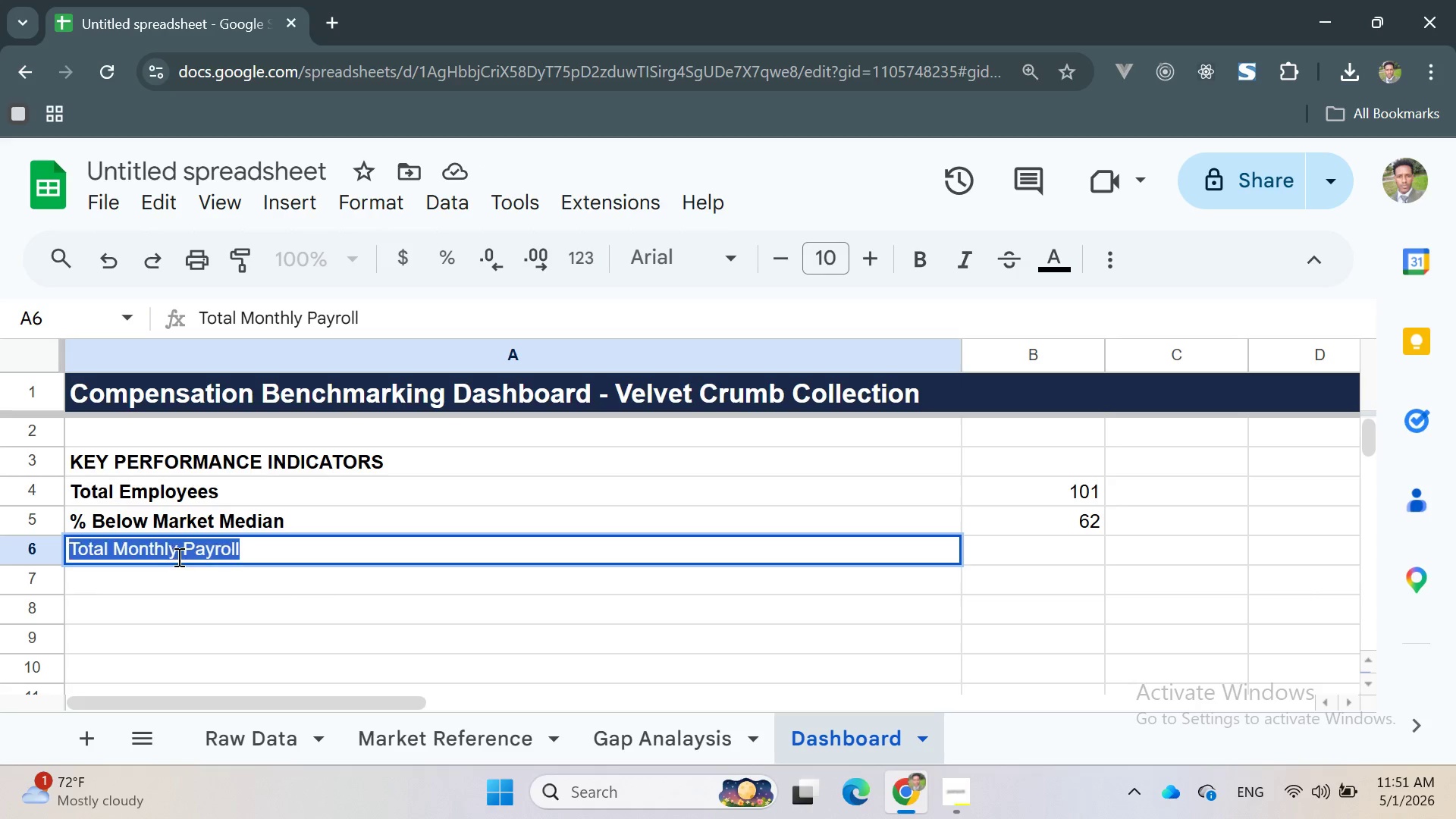 
triple_click([177, 557])
 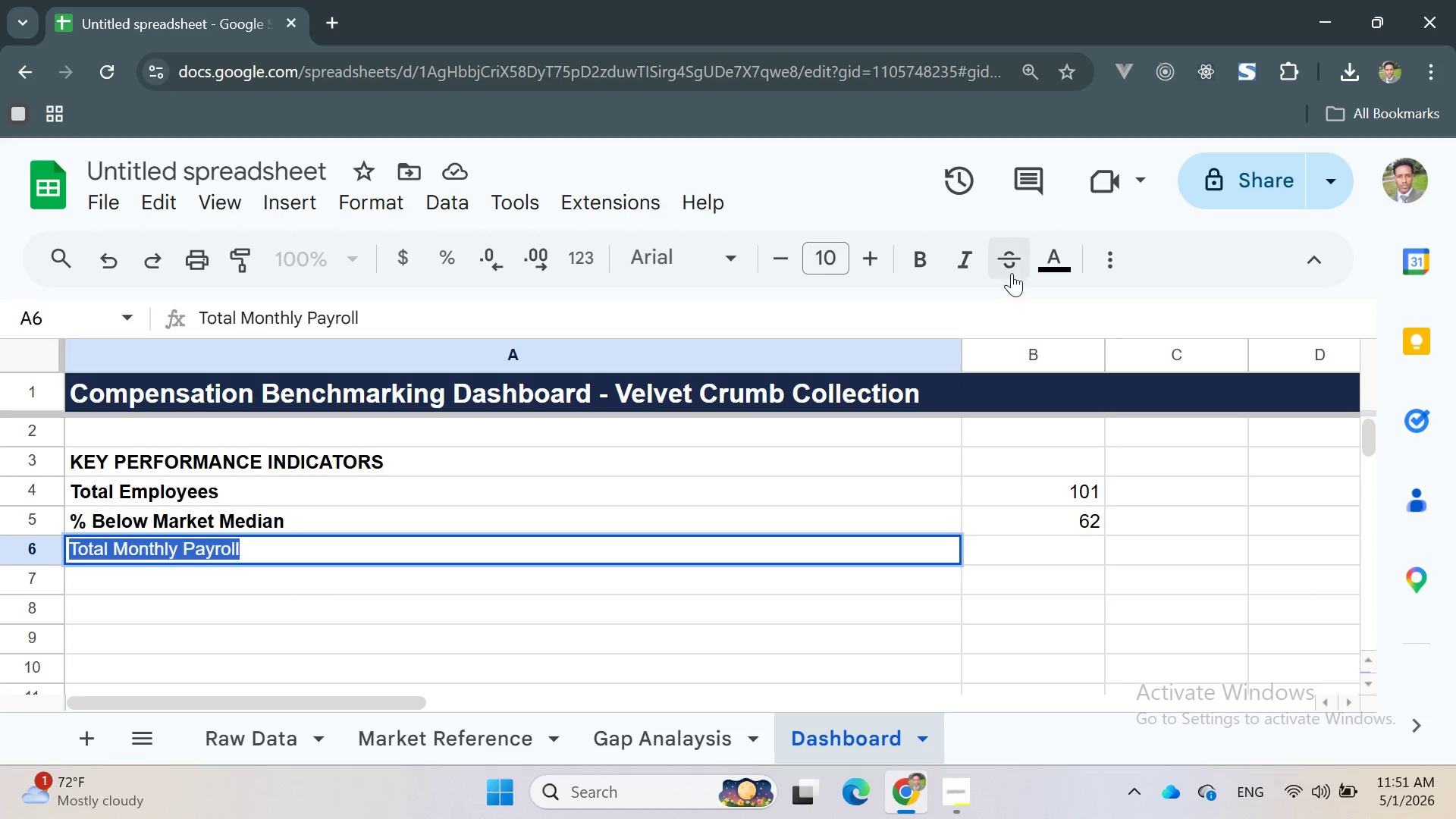 
left_click([927, 265])
 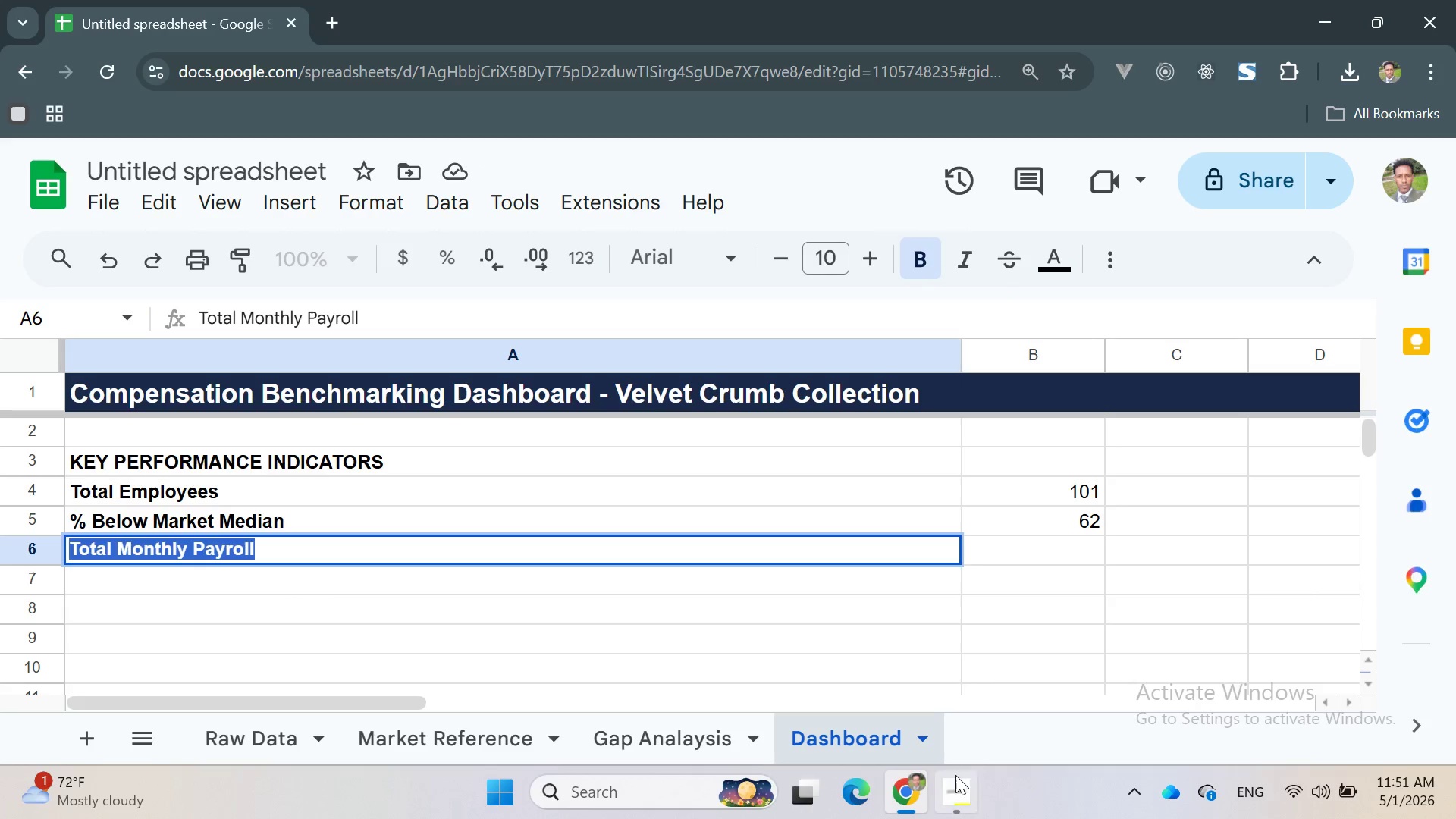 
left_click([954, 786])